 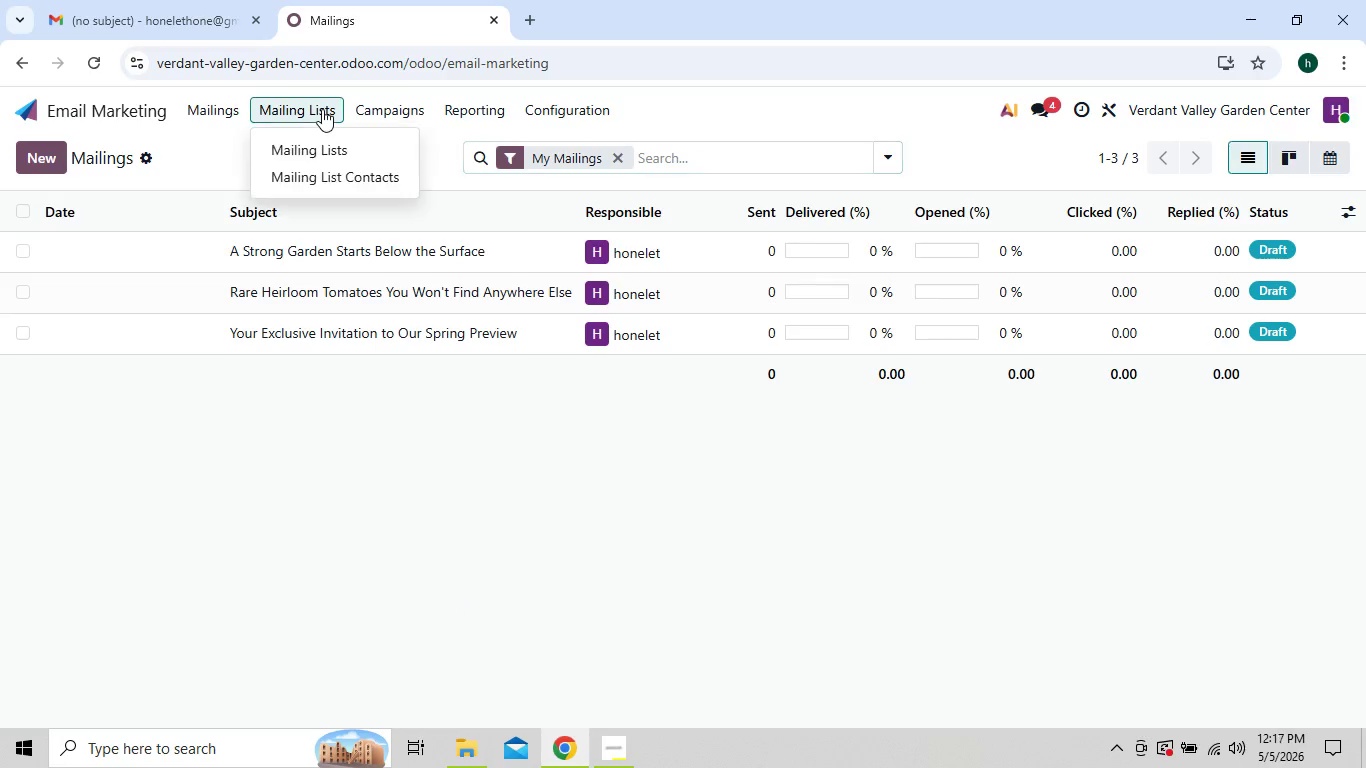 
left_click([327, 145])
 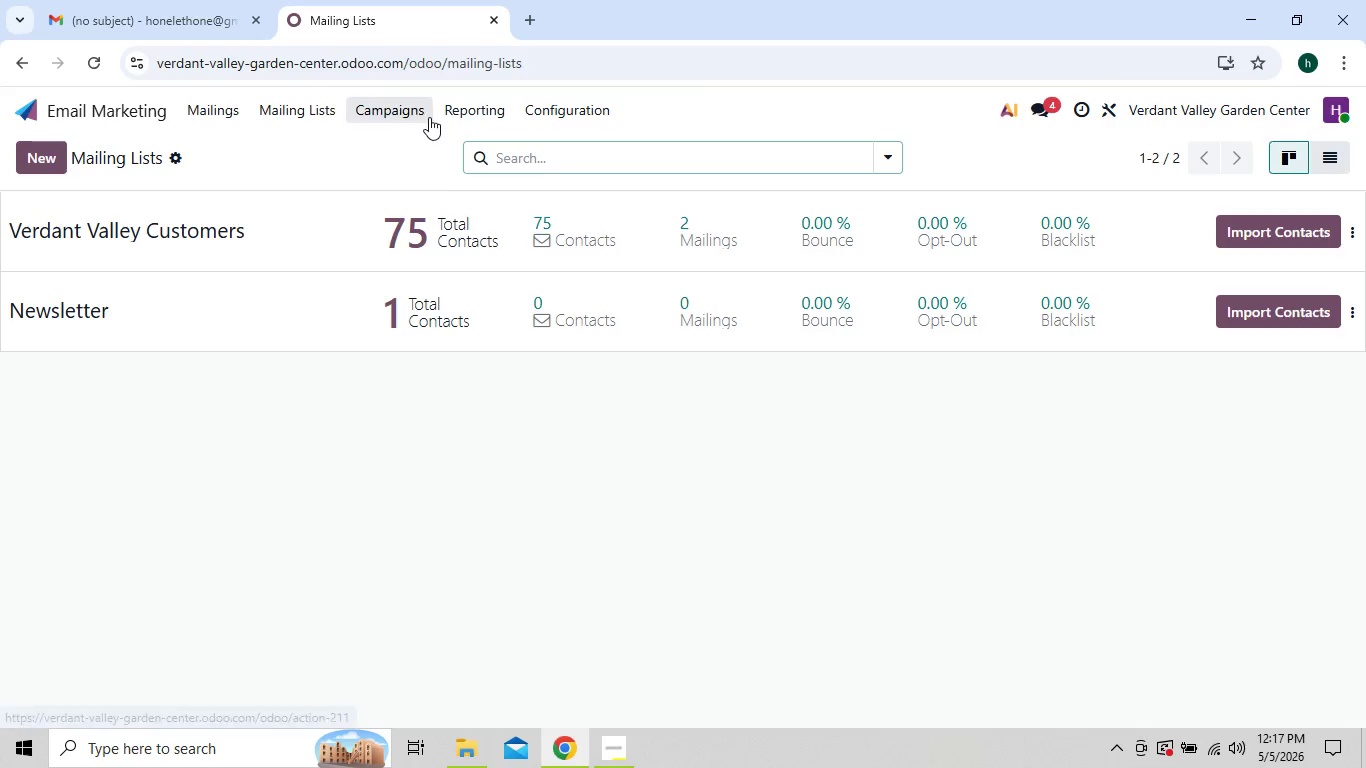 
wait(6.02)
 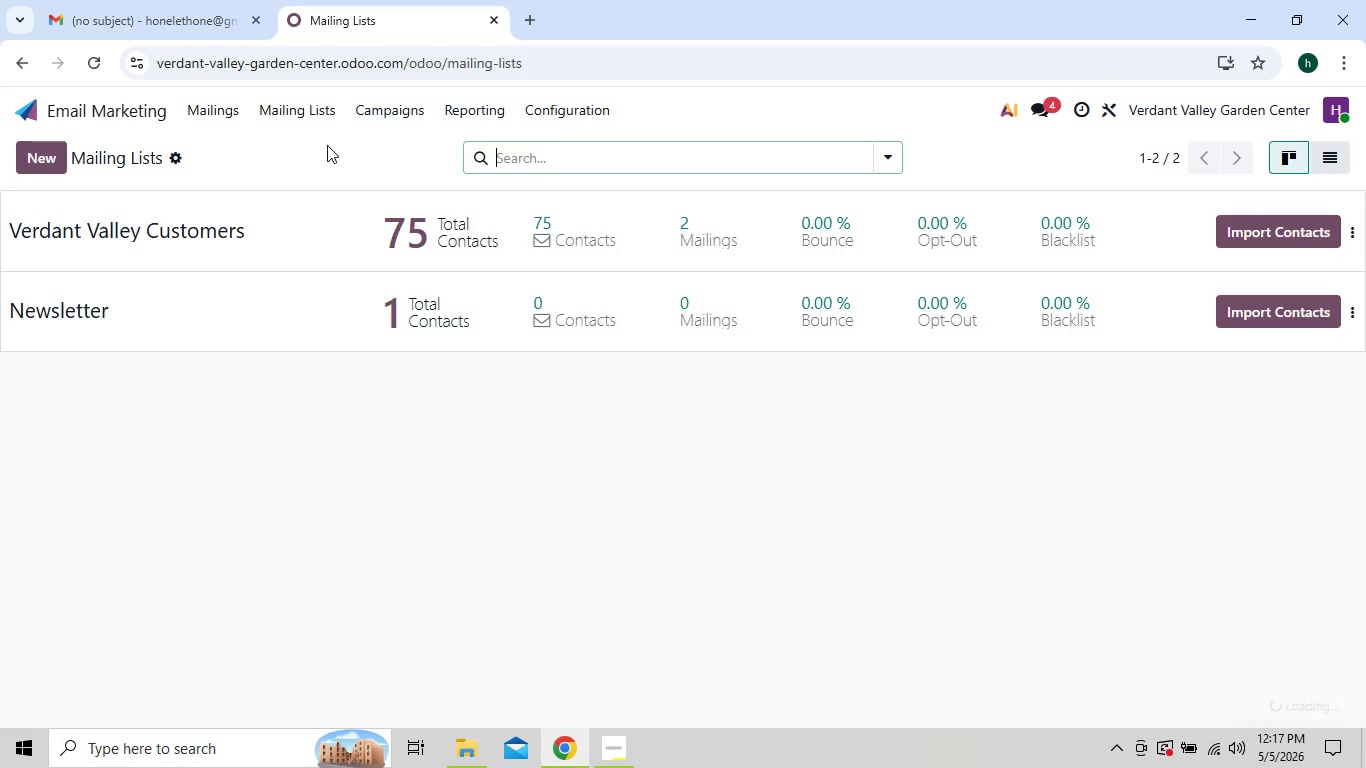 
left_click([398, 125])
 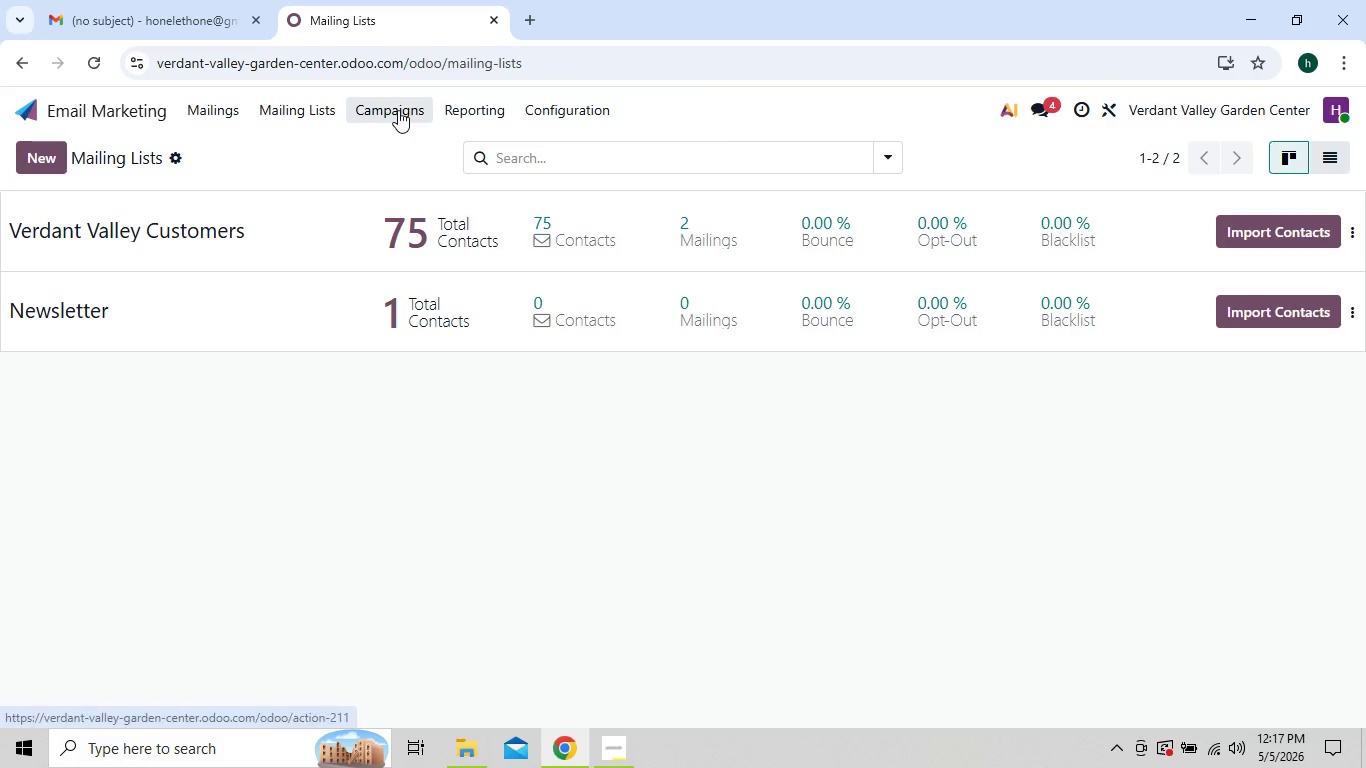 
left_click([398, 110])
 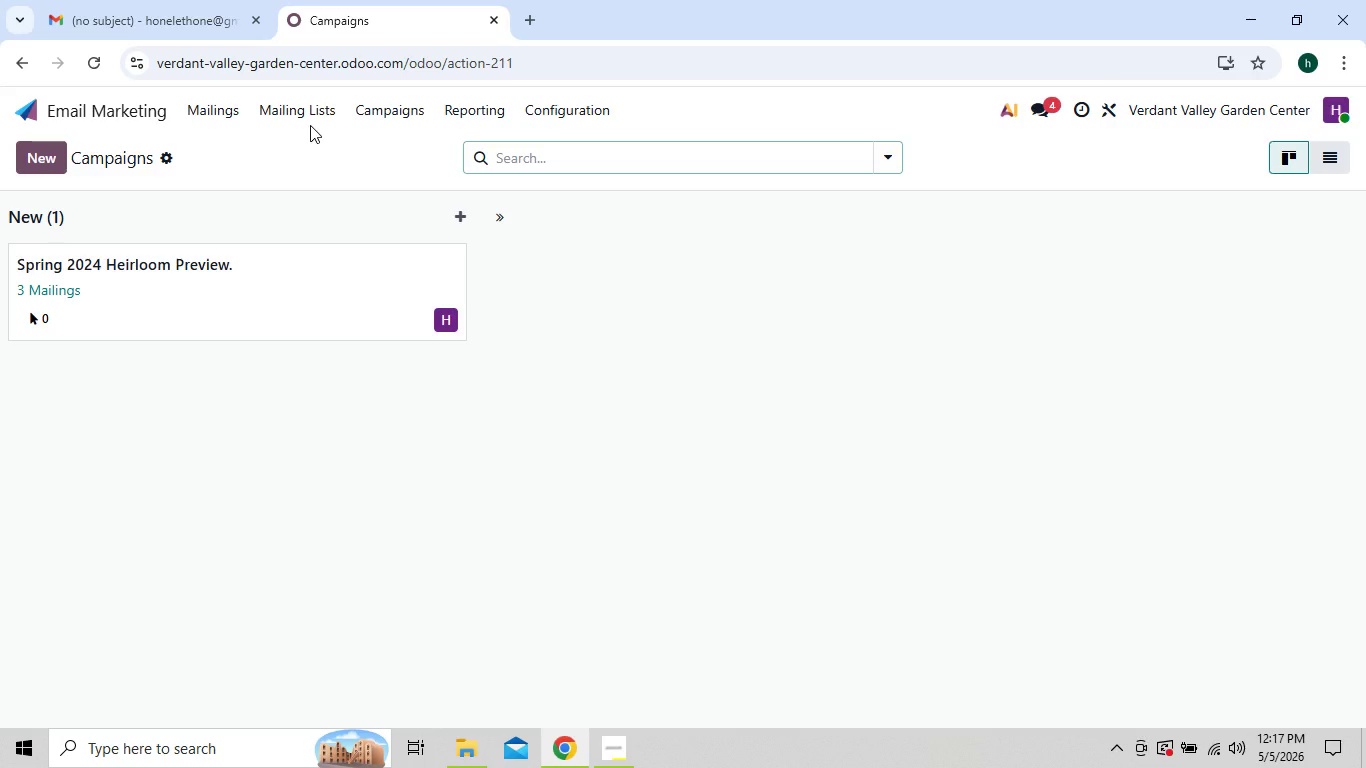 
wait(33.53)
 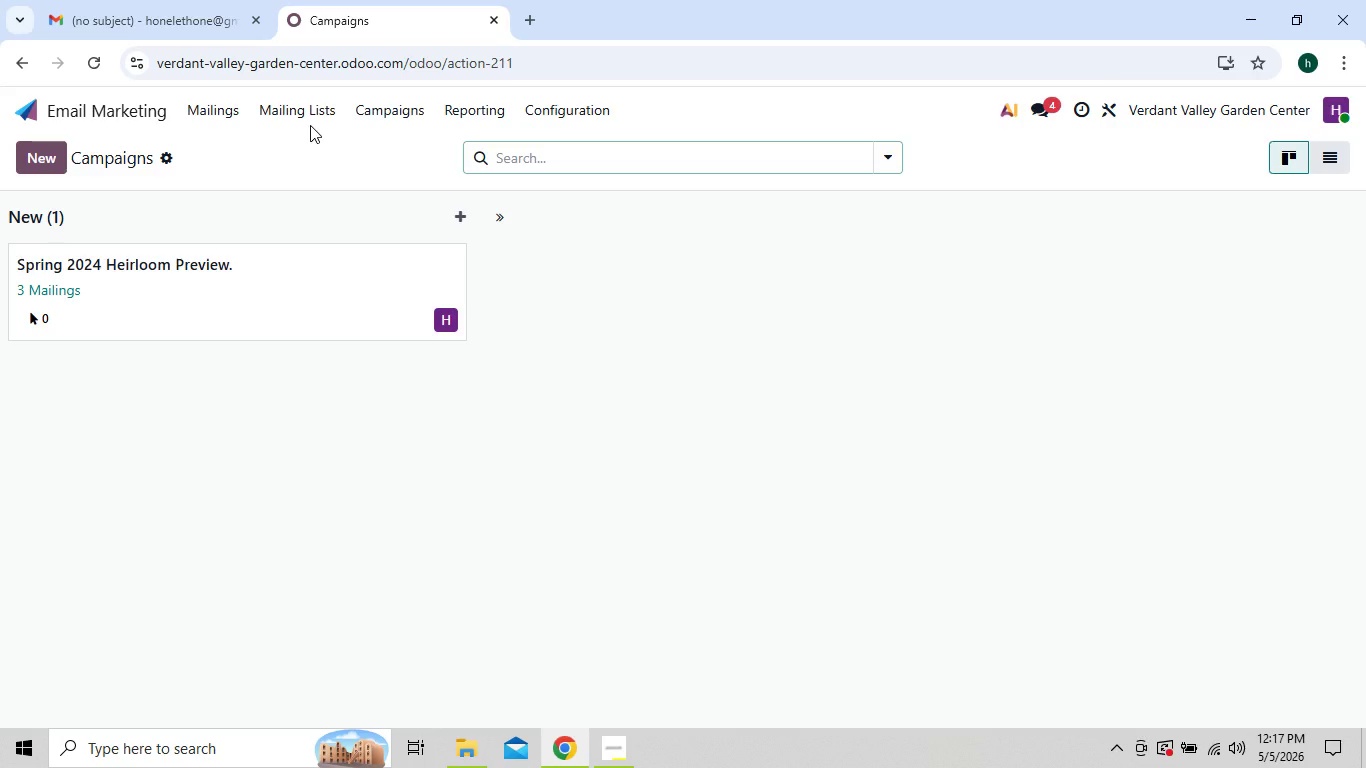 
left_click([212, 107])
 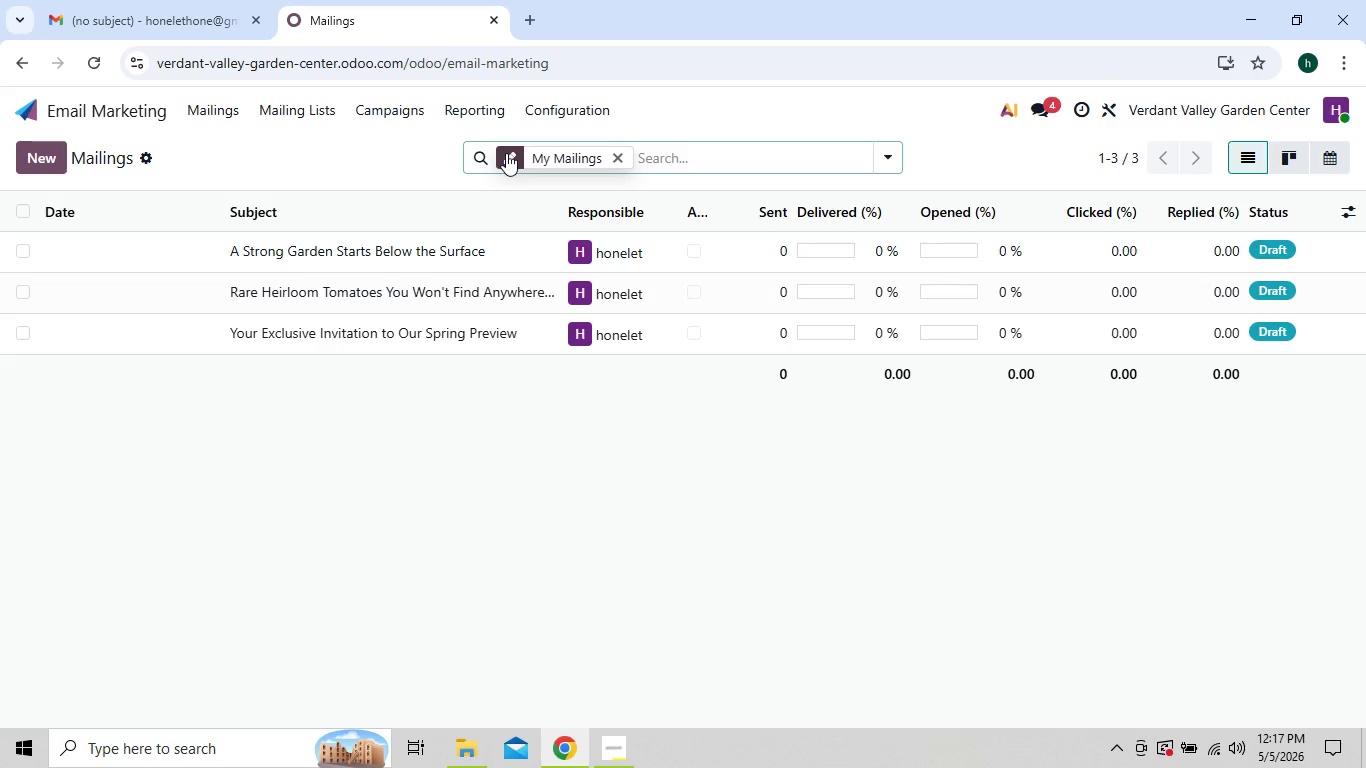 
wait(15.36)
 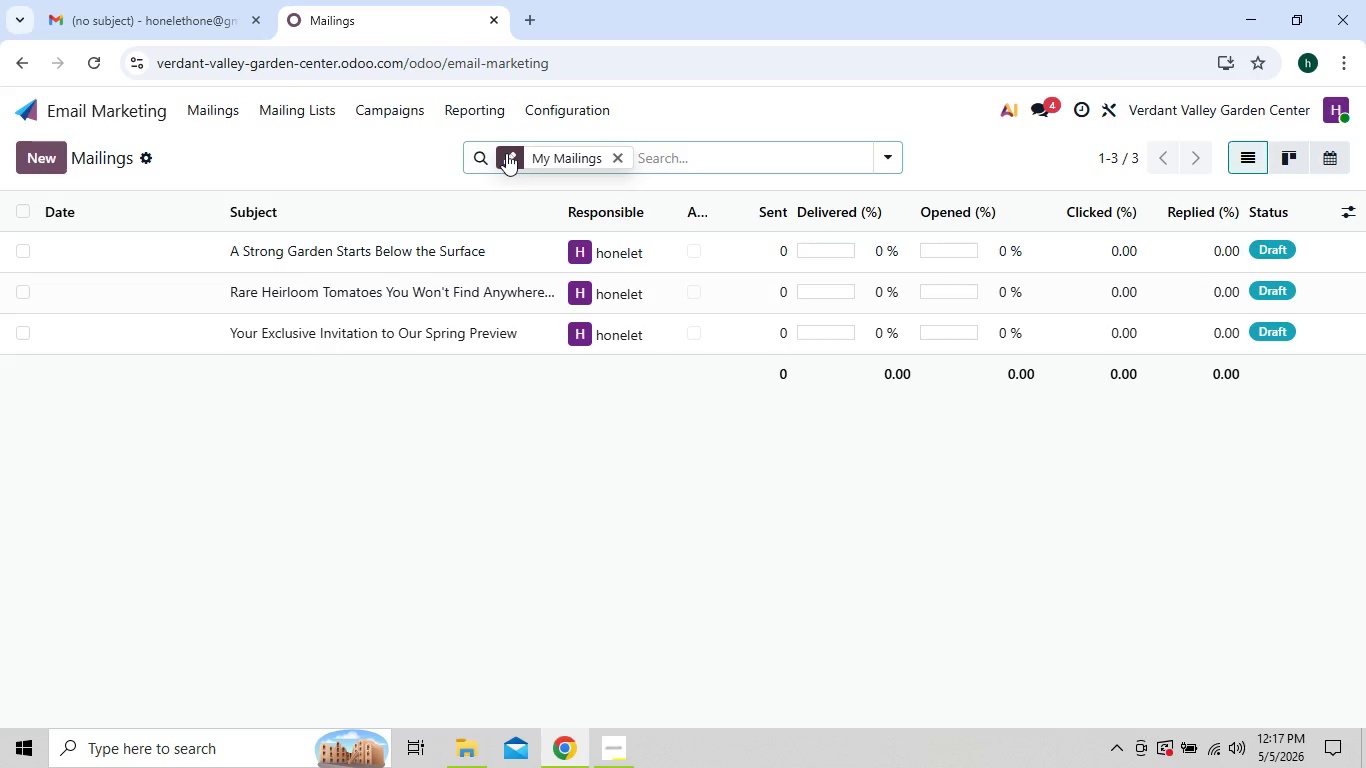 
mouse_move([474, 272])
 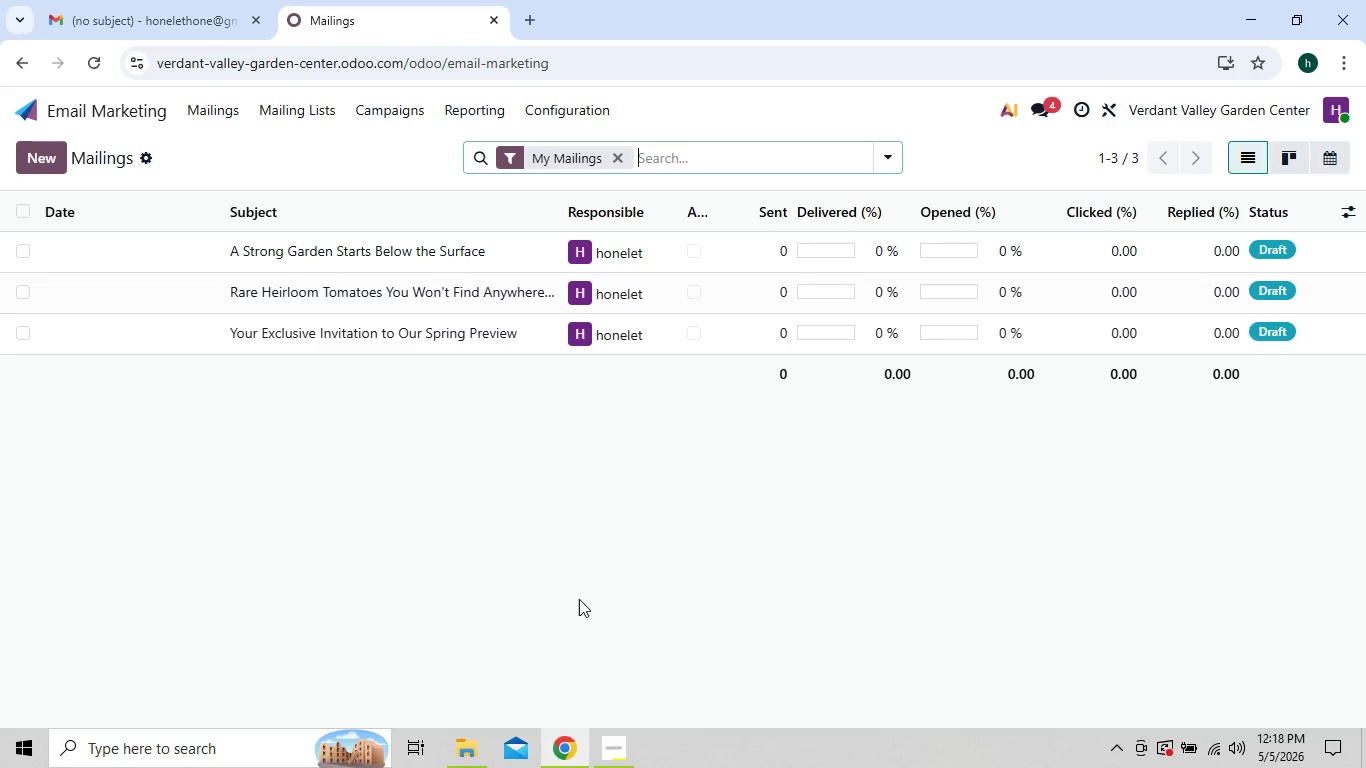 
left_click([609, 731])